 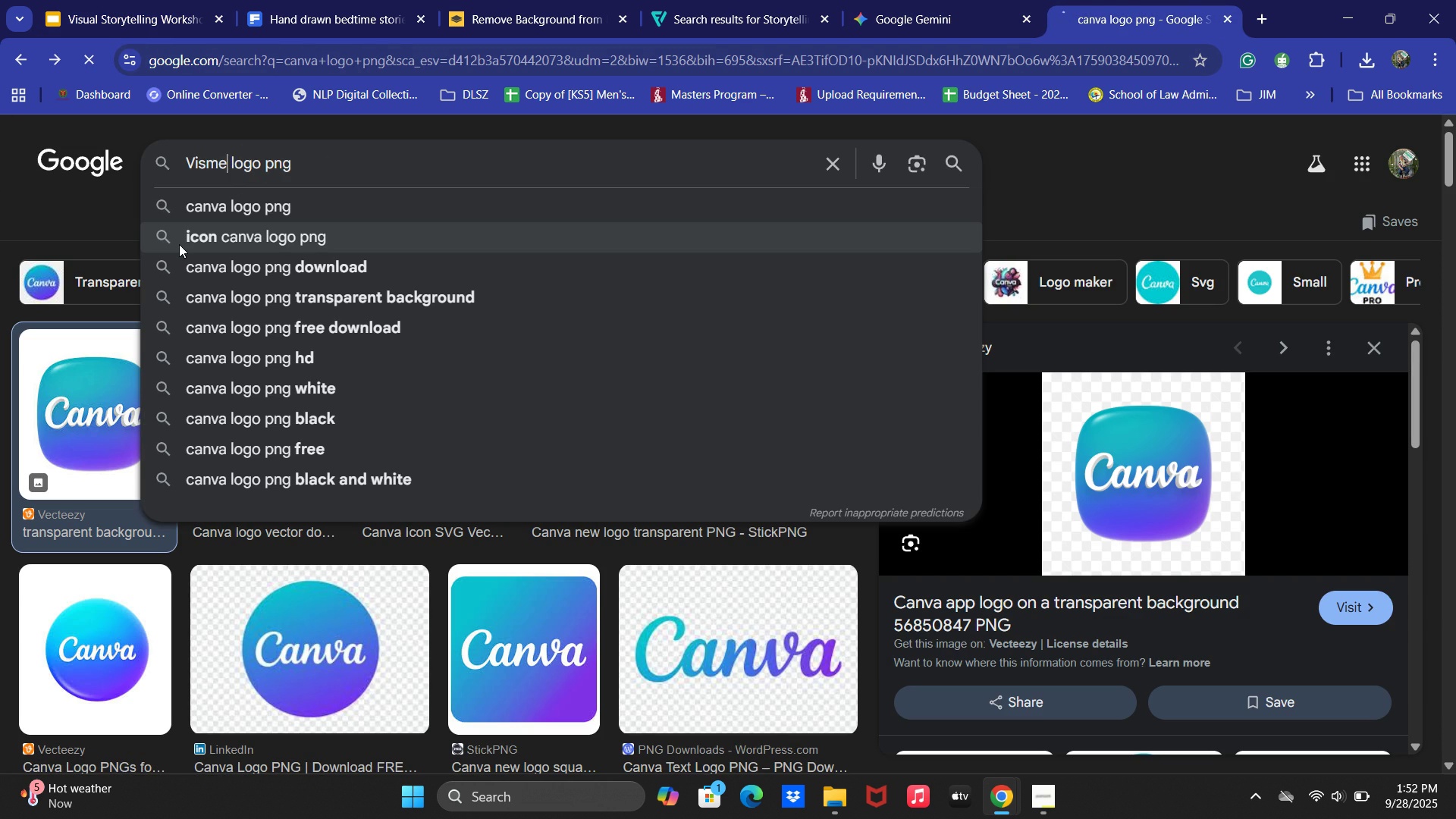 
key(Enter)
 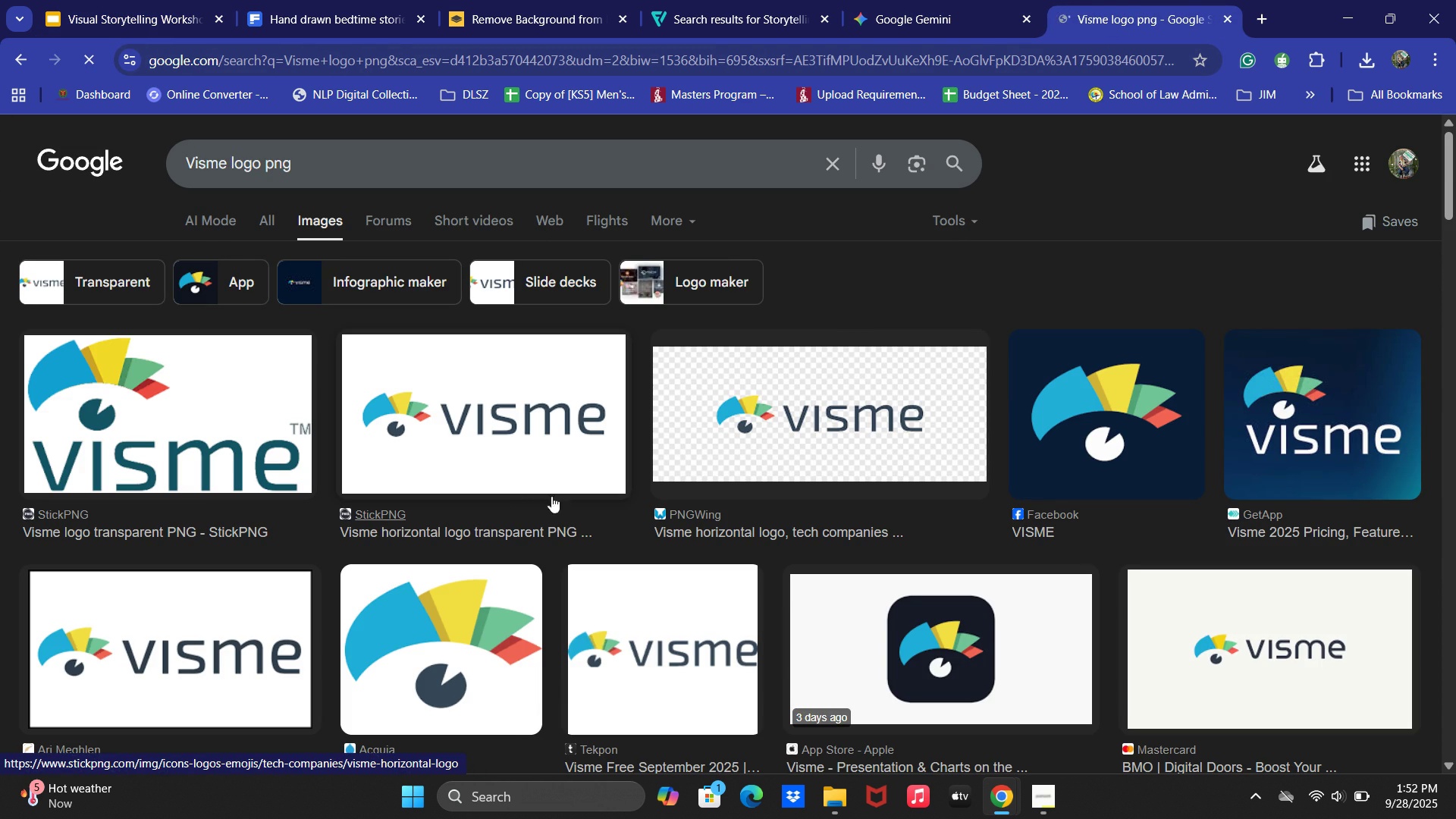 
left_click([783, 430])
 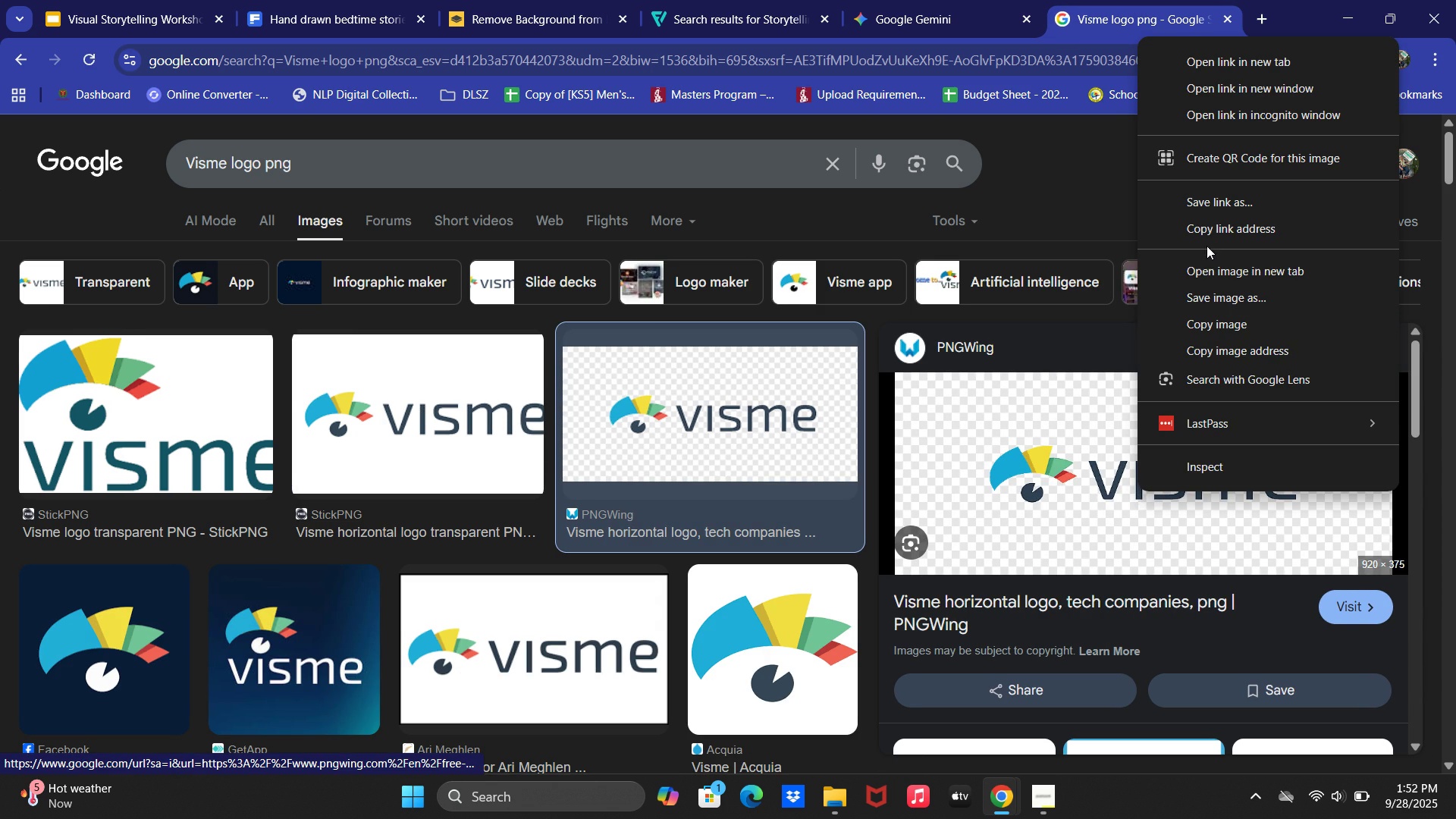 
wait(5.64)
 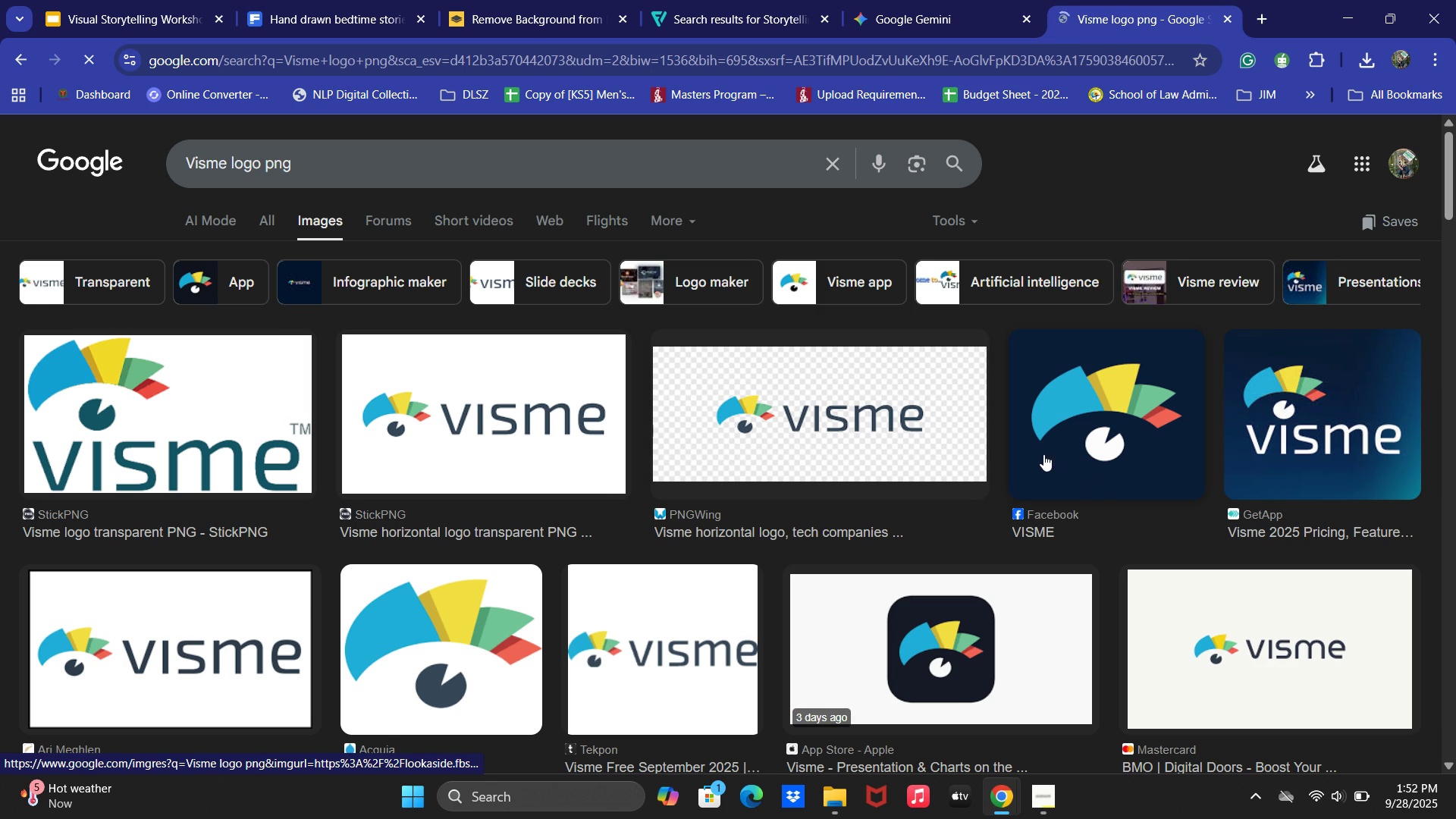 
left_click([1221, 333])
 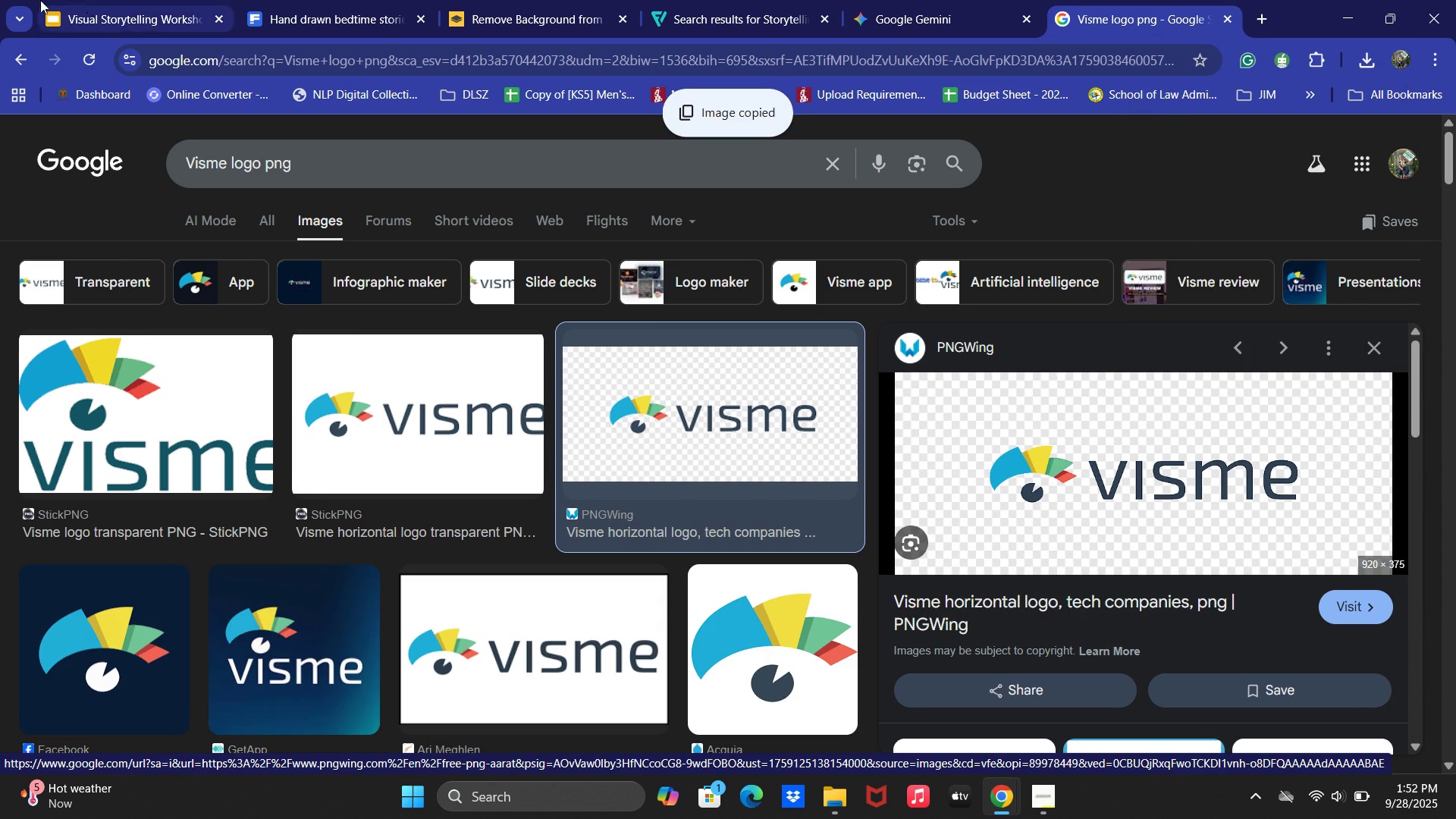 
left_click([20, 0])
 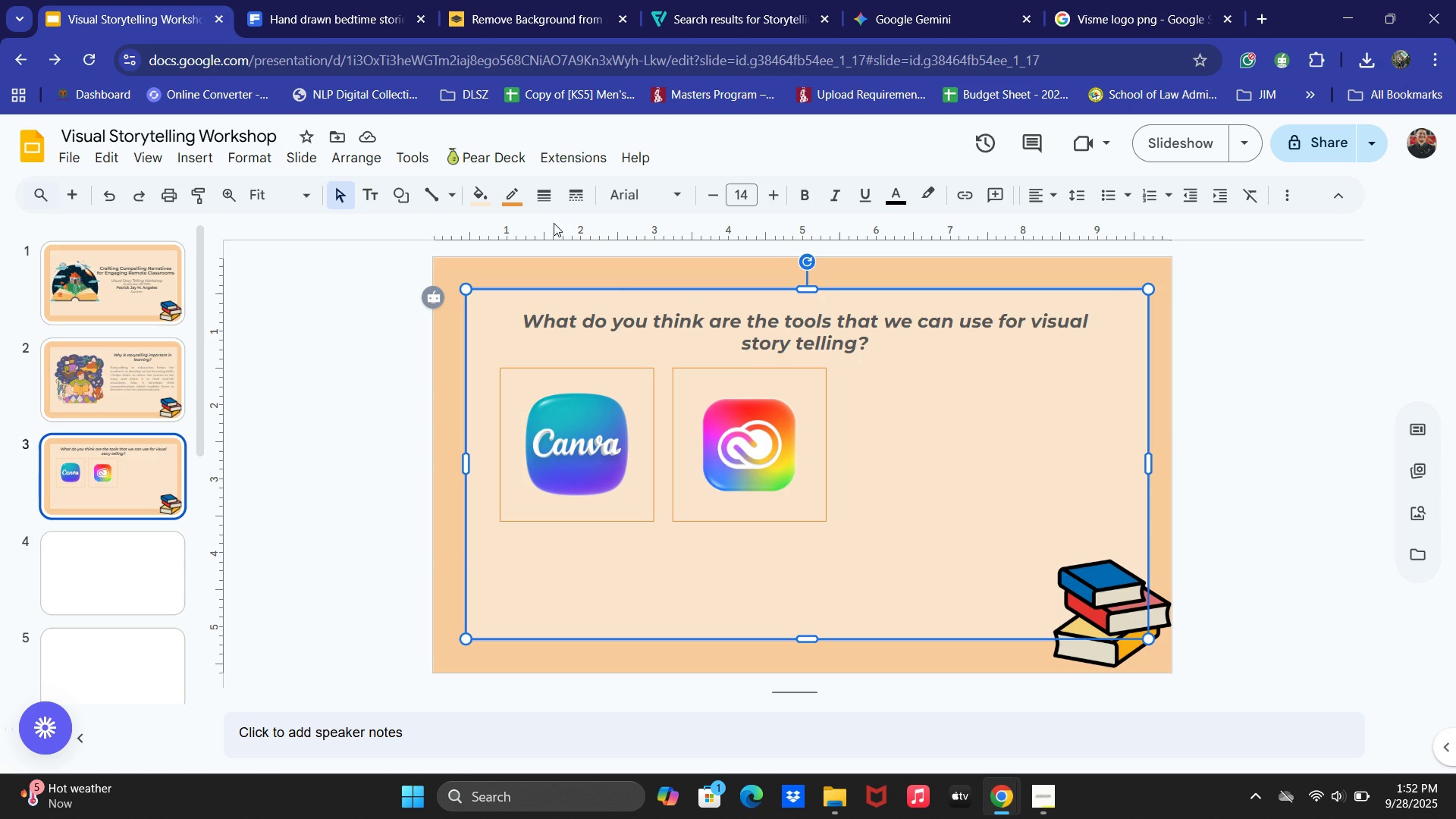 
key(Control+ControlLeft)
 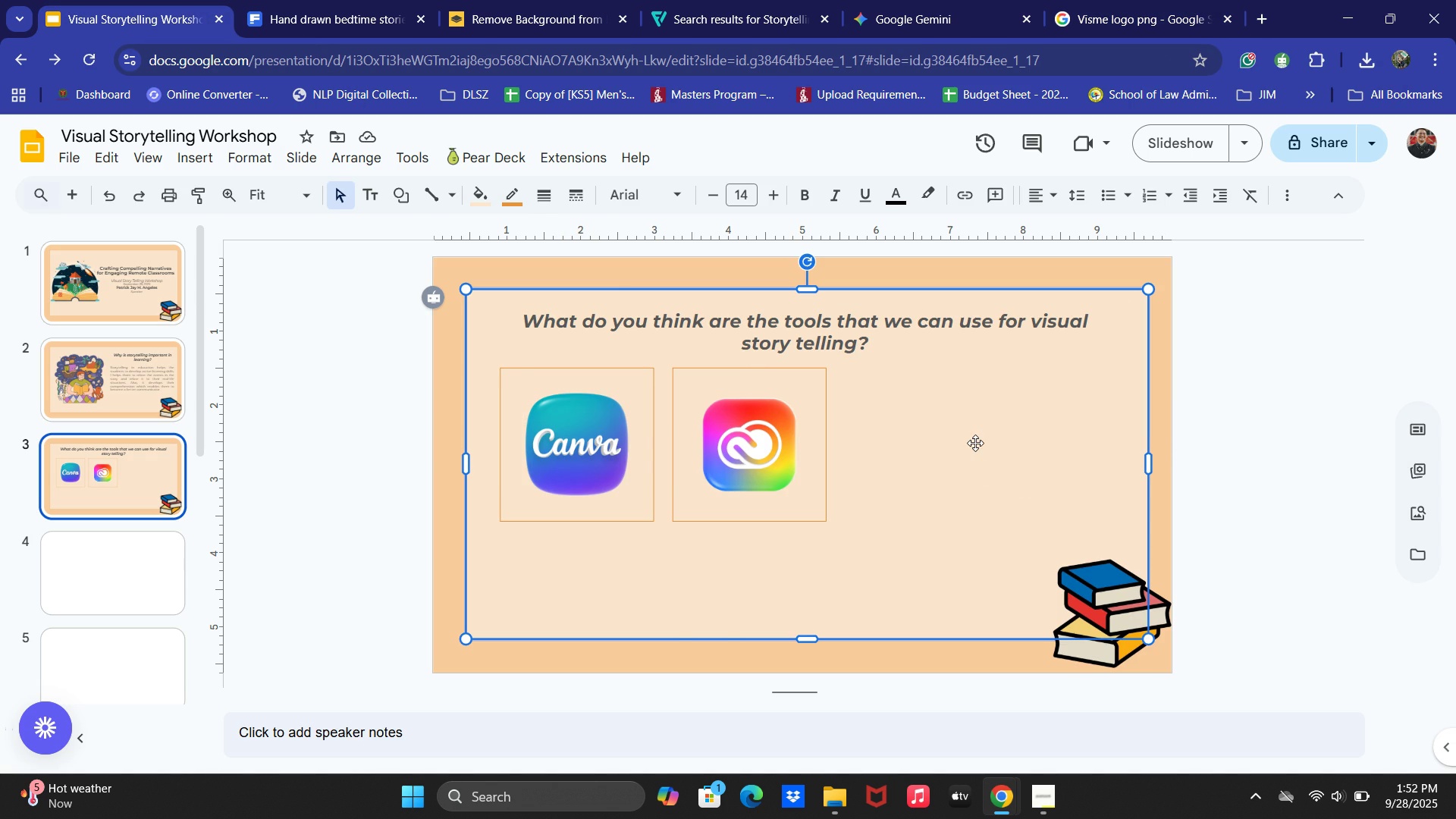 
left_click([975, 443])
 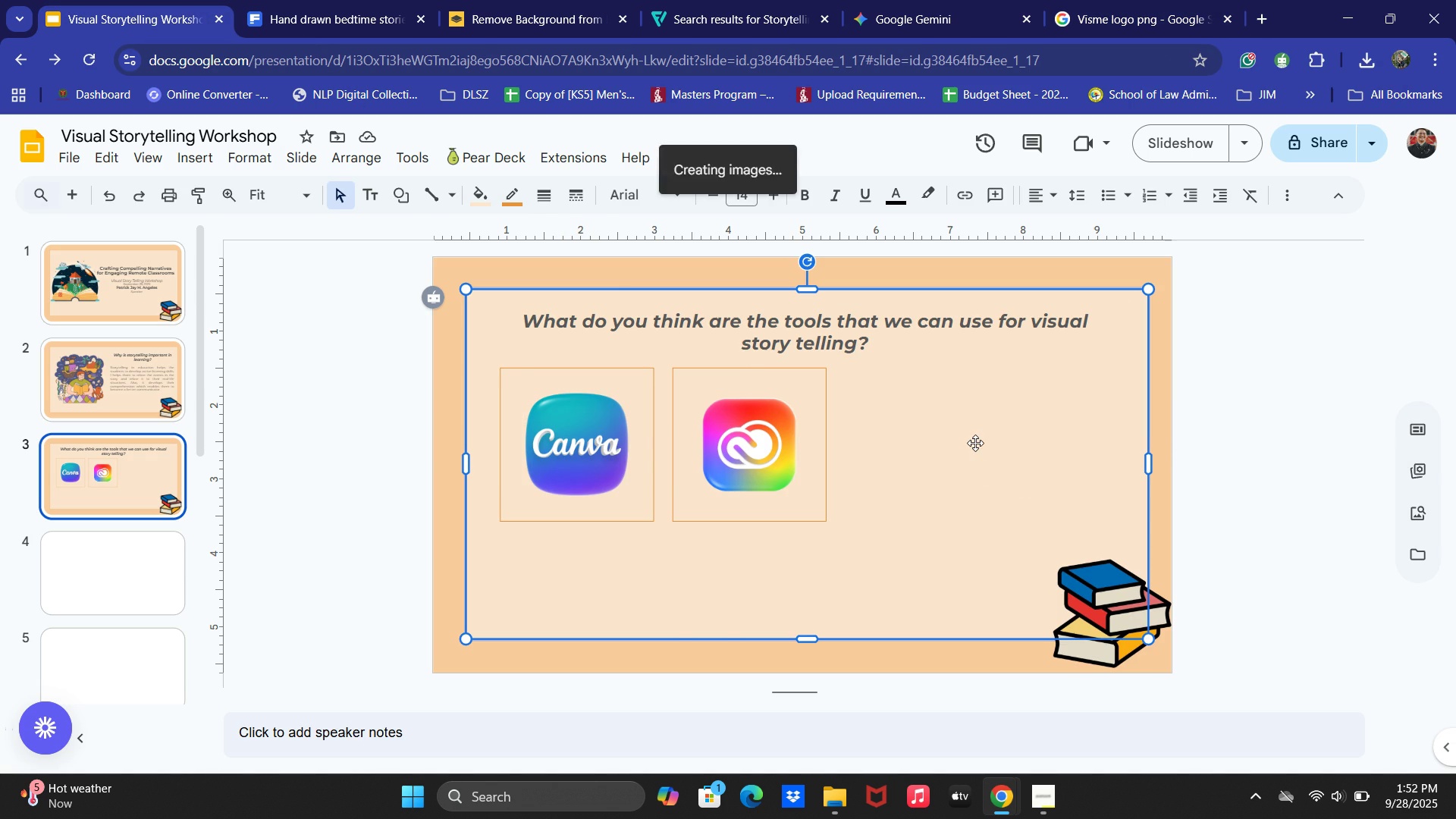 
key(Control+ControlLeft)
 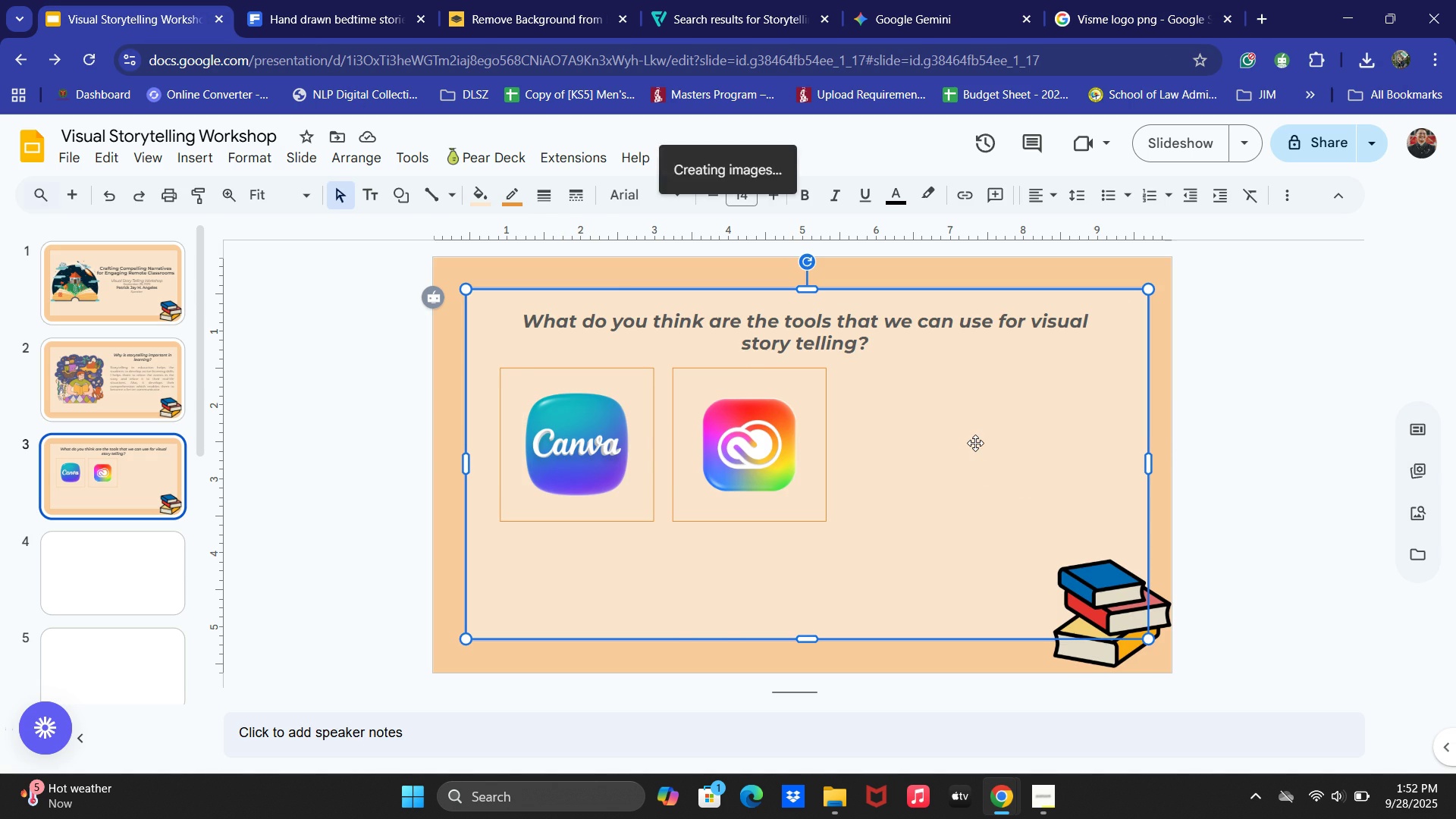 
key(Control+V)
 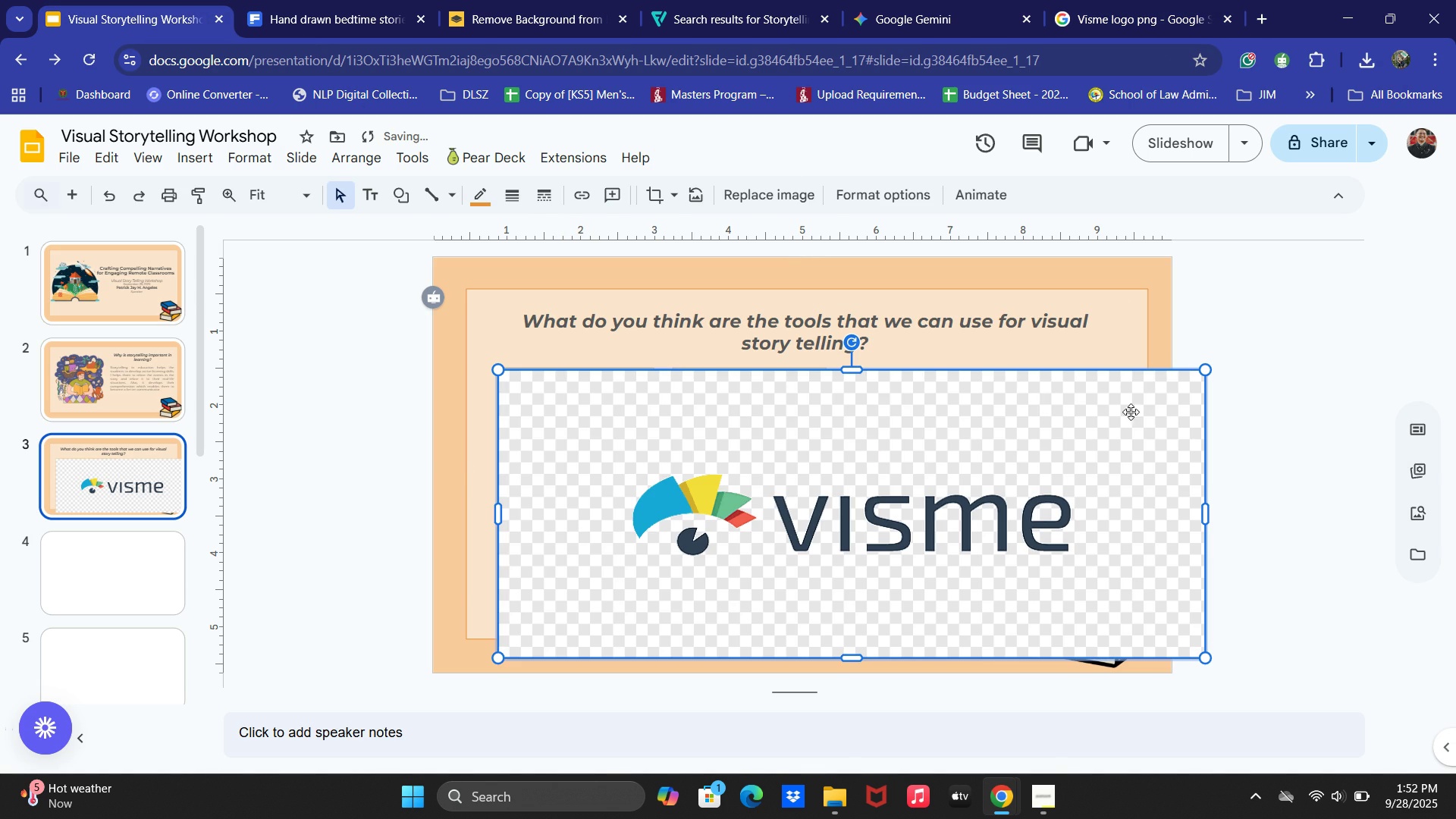 
key(Control+ControlLeft)
 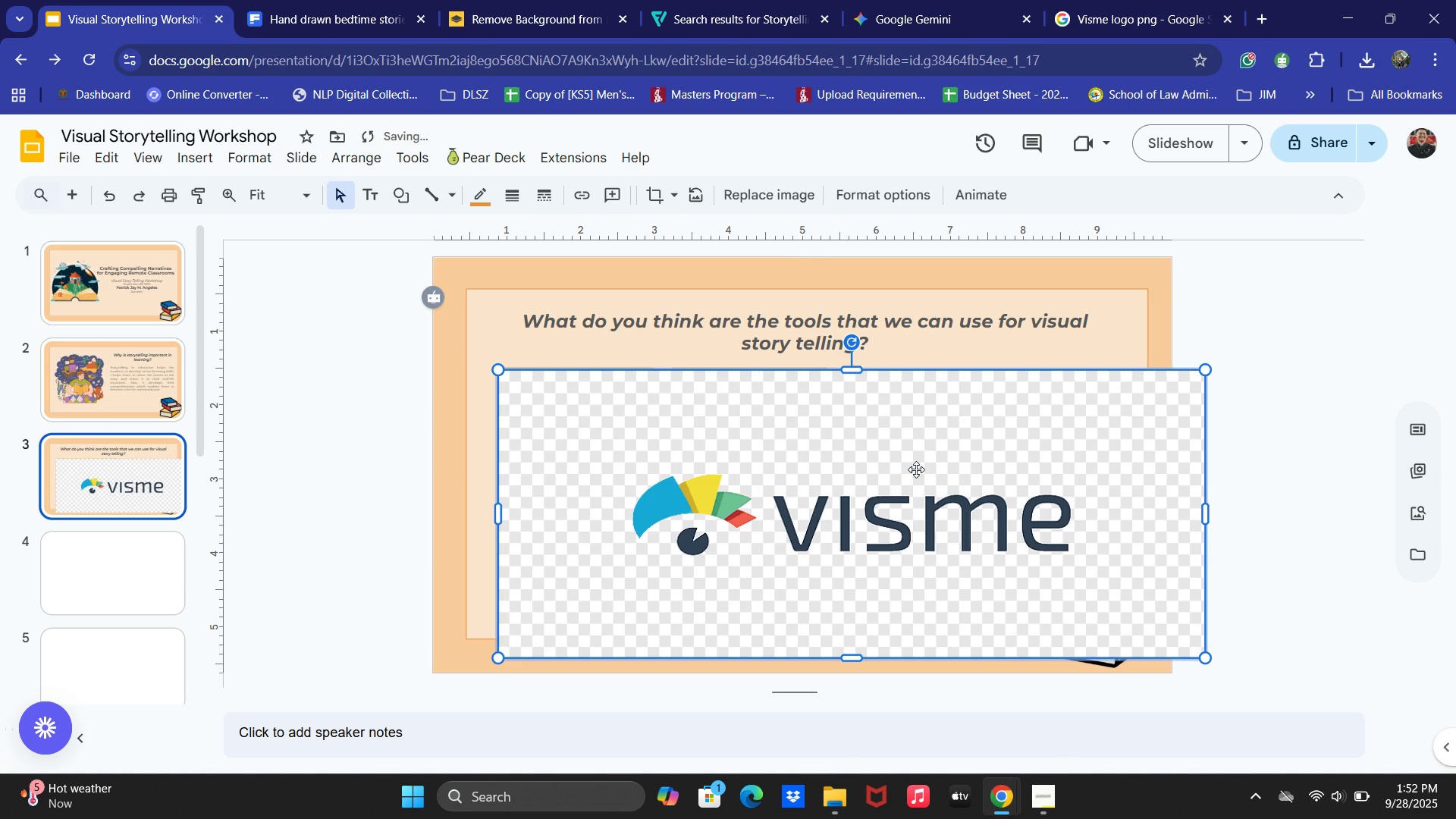 
key(Control+Z)
 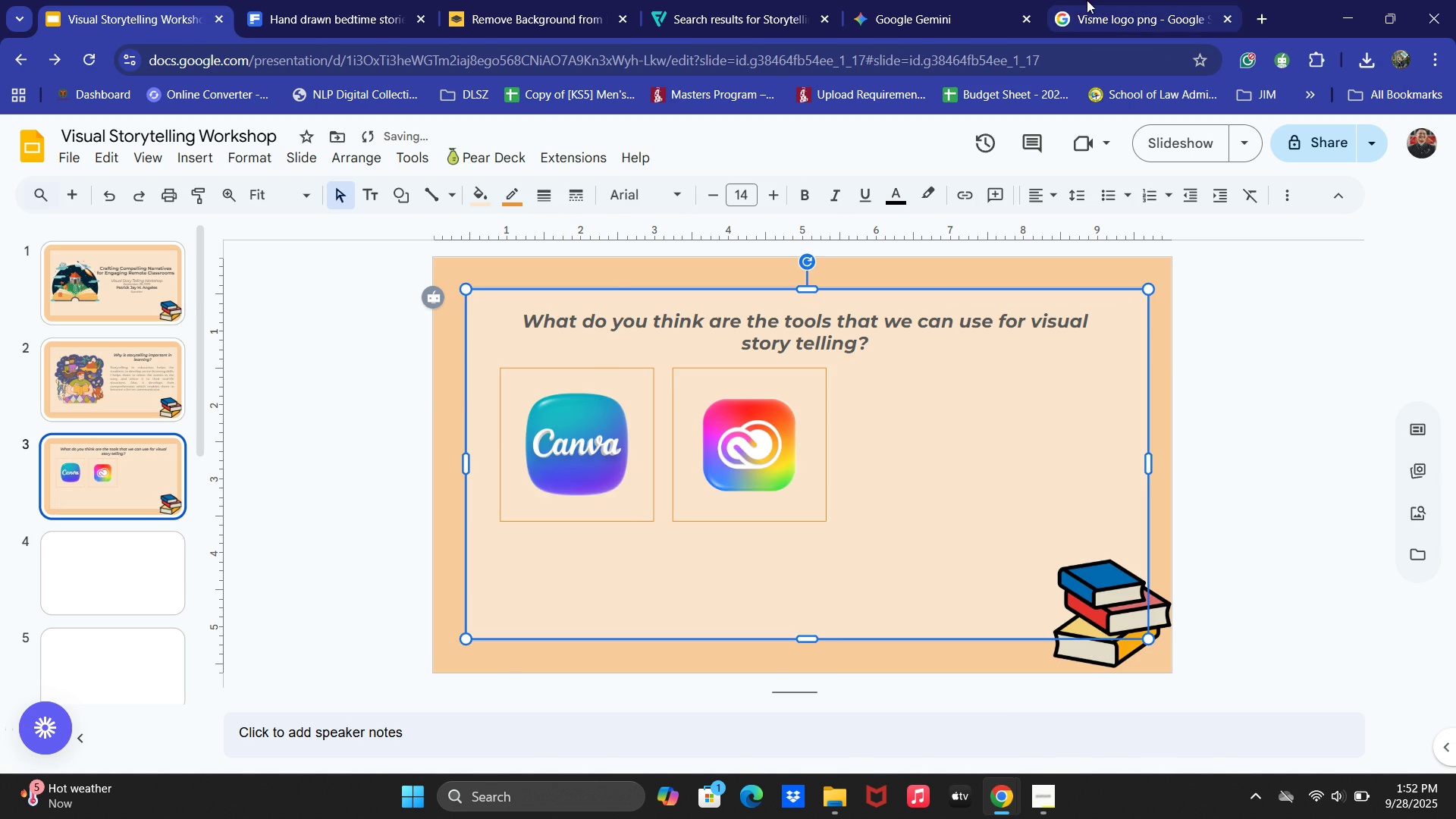 
left_click([1072, 0])
 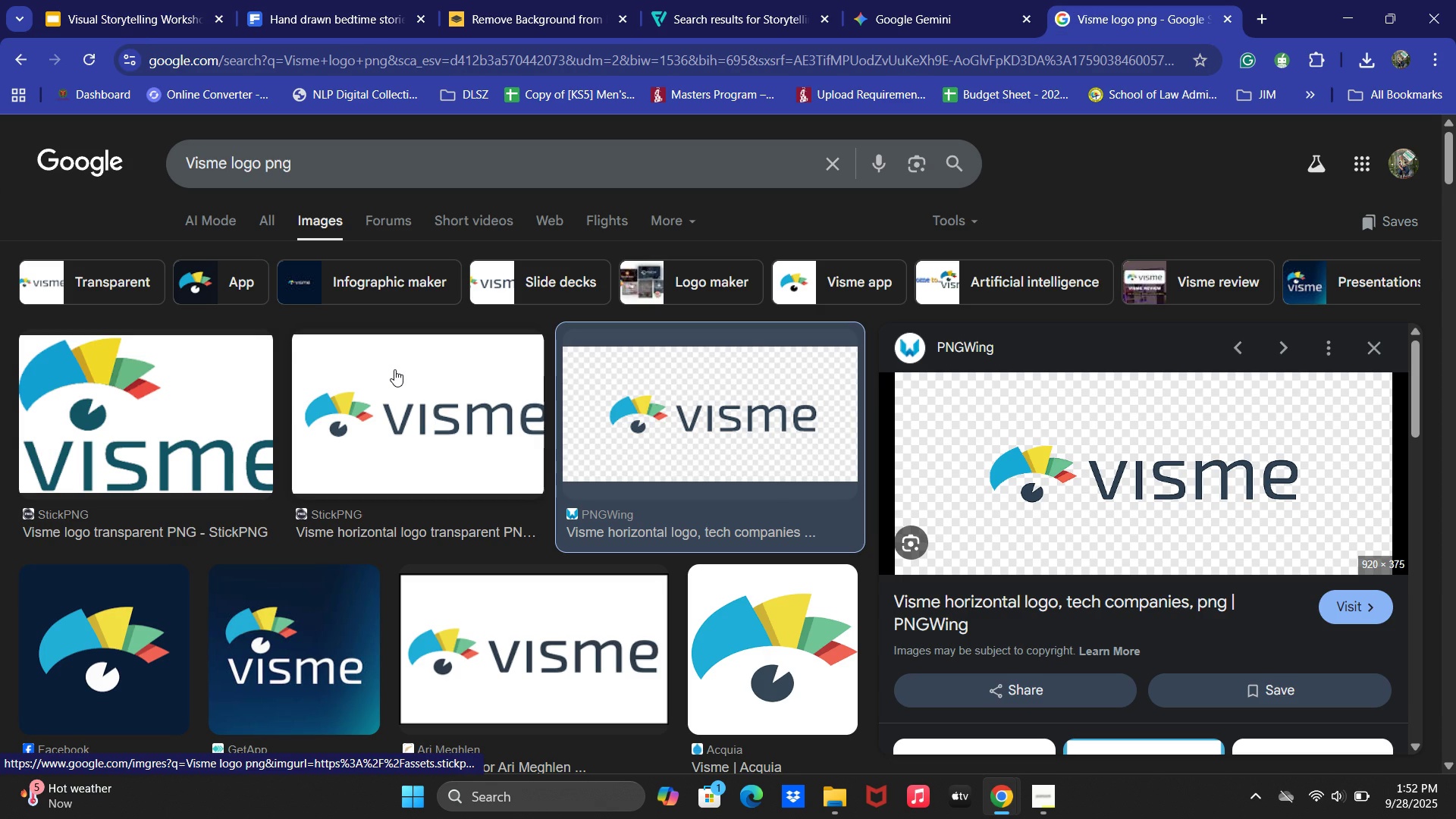 
left_click([394, 369])
 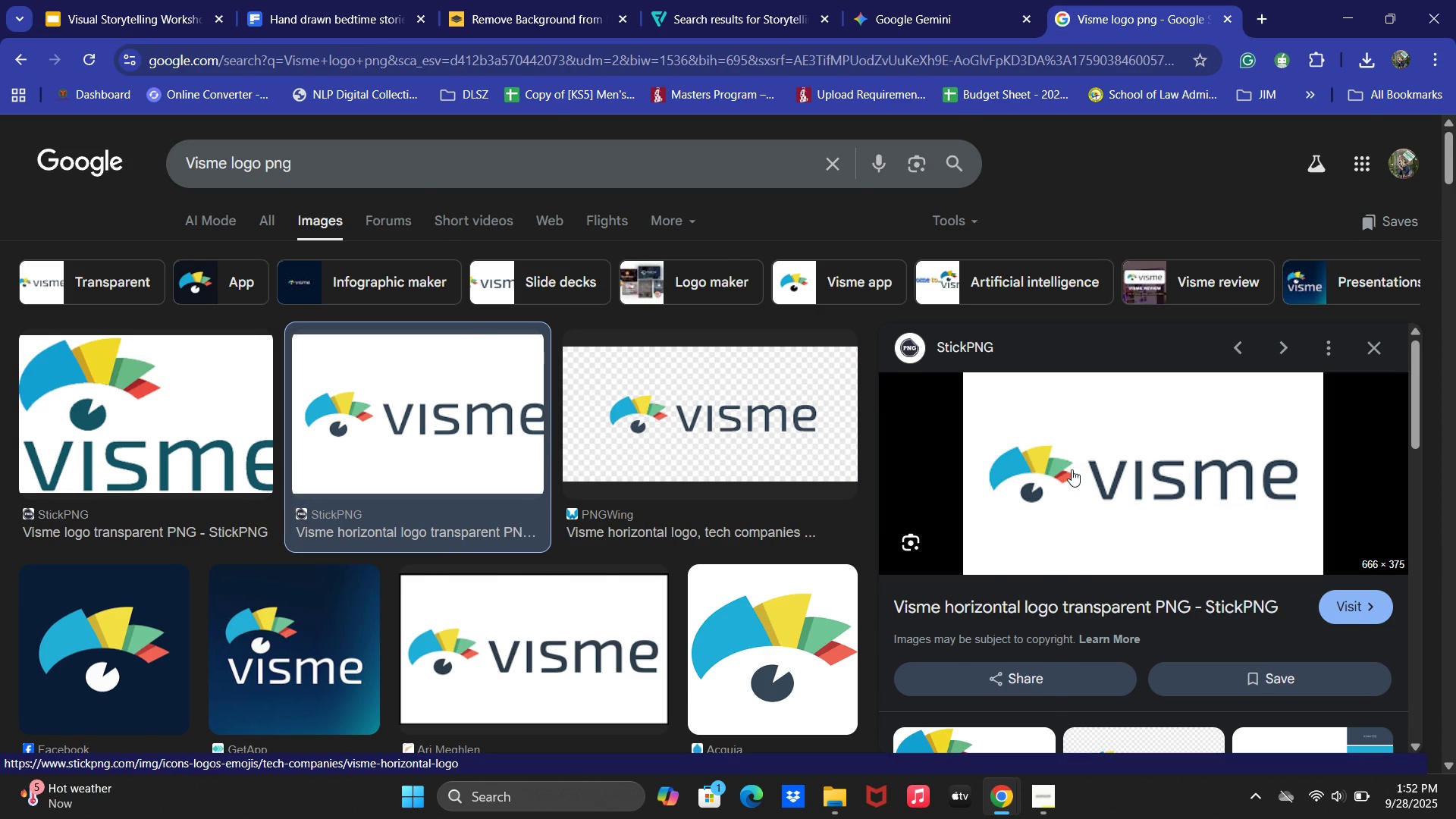 
scroll: coordinate [814, 491], scroll_direction: down, amount: 2.0
 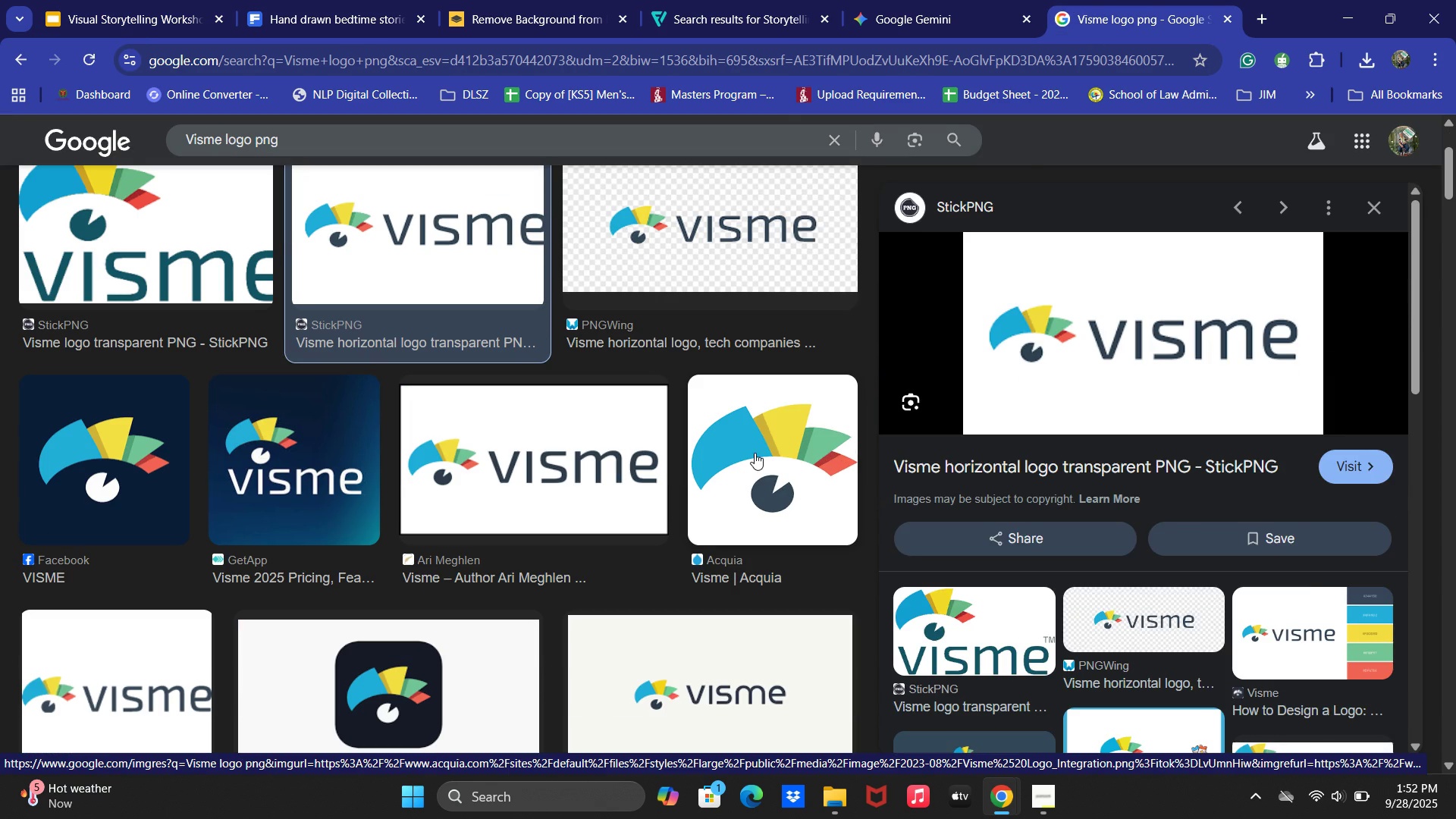 
left_click([755, 453])
 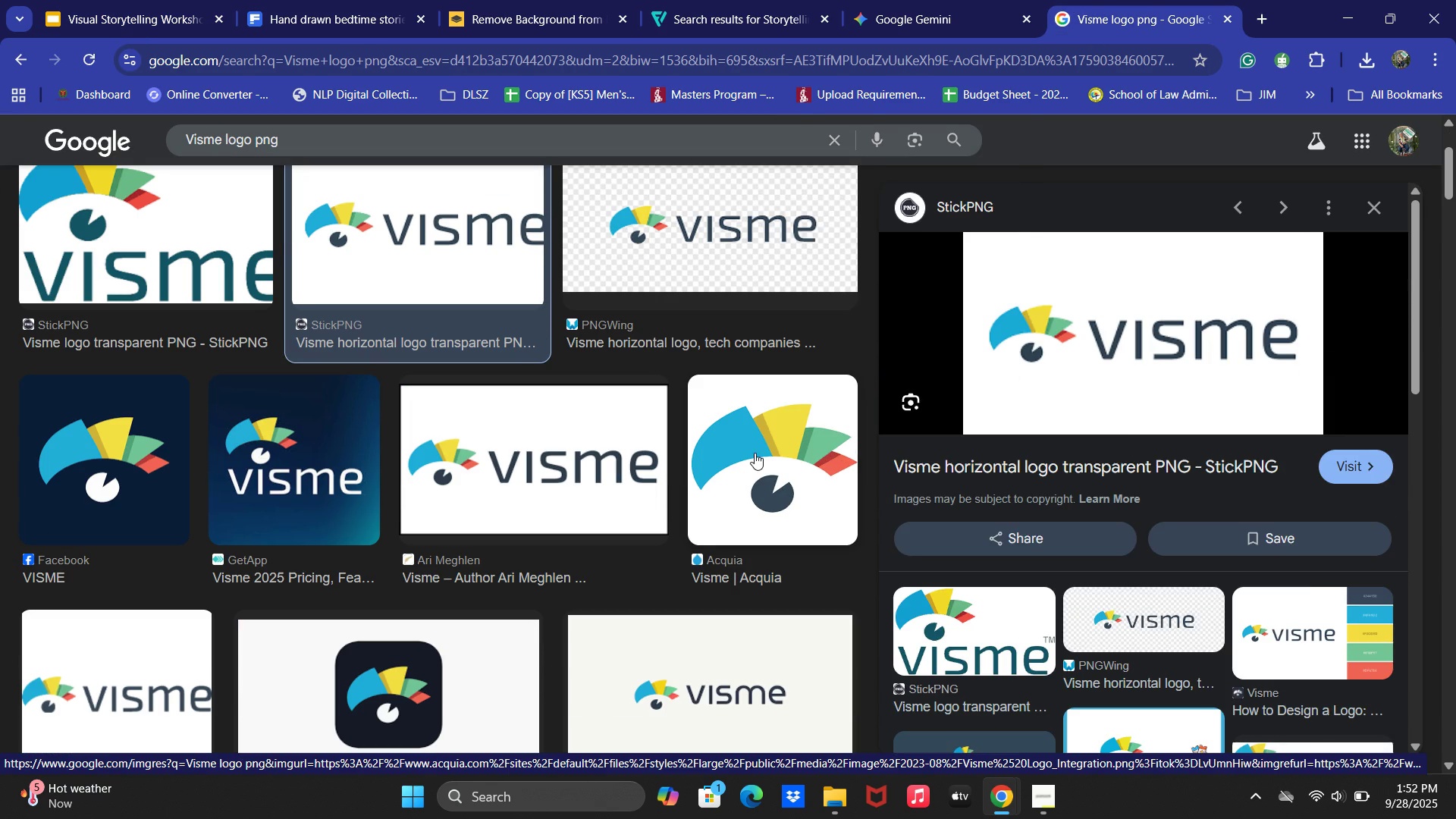 
right_click([755, 453])
 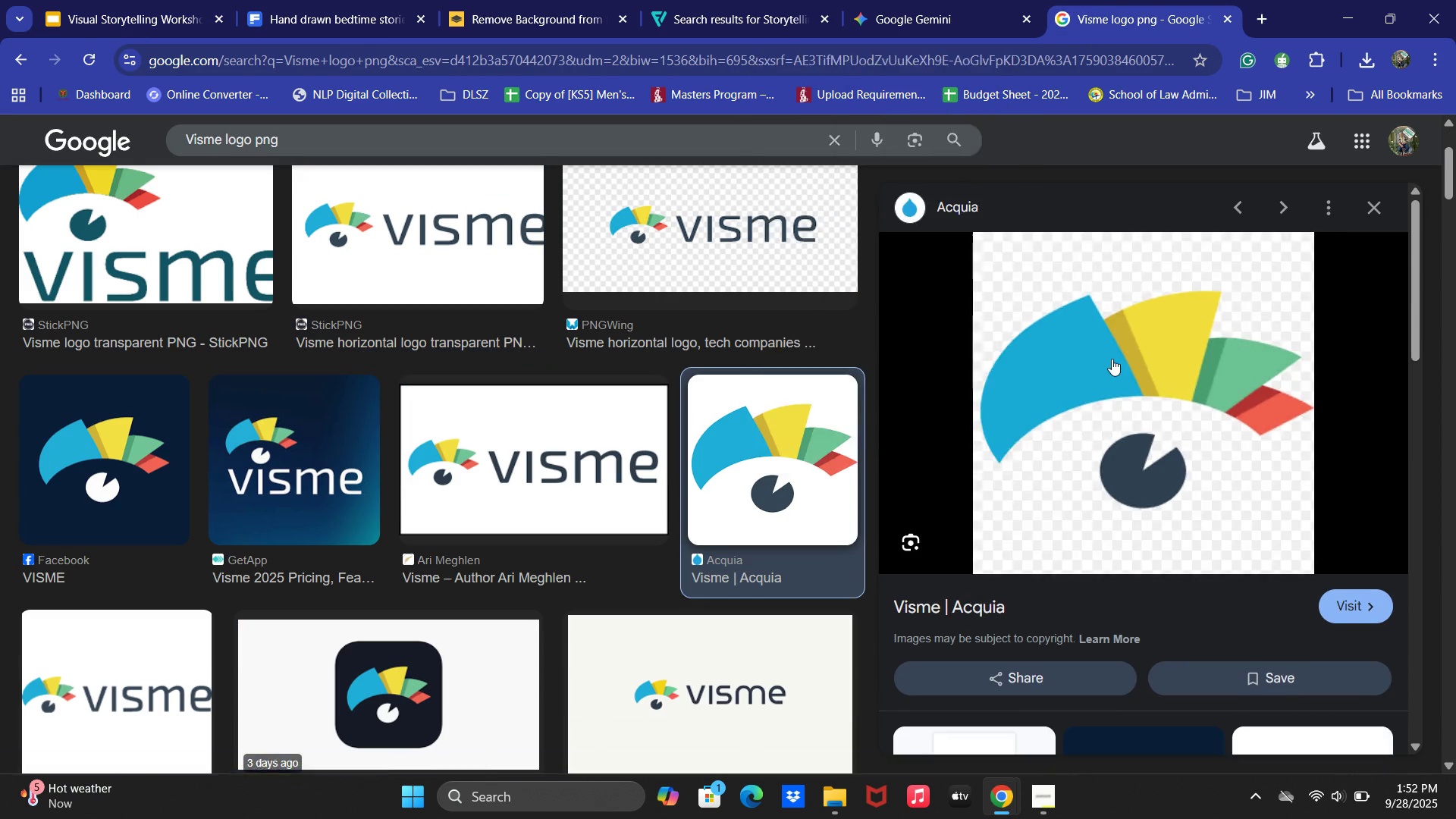 
right_click([1116, 356])
 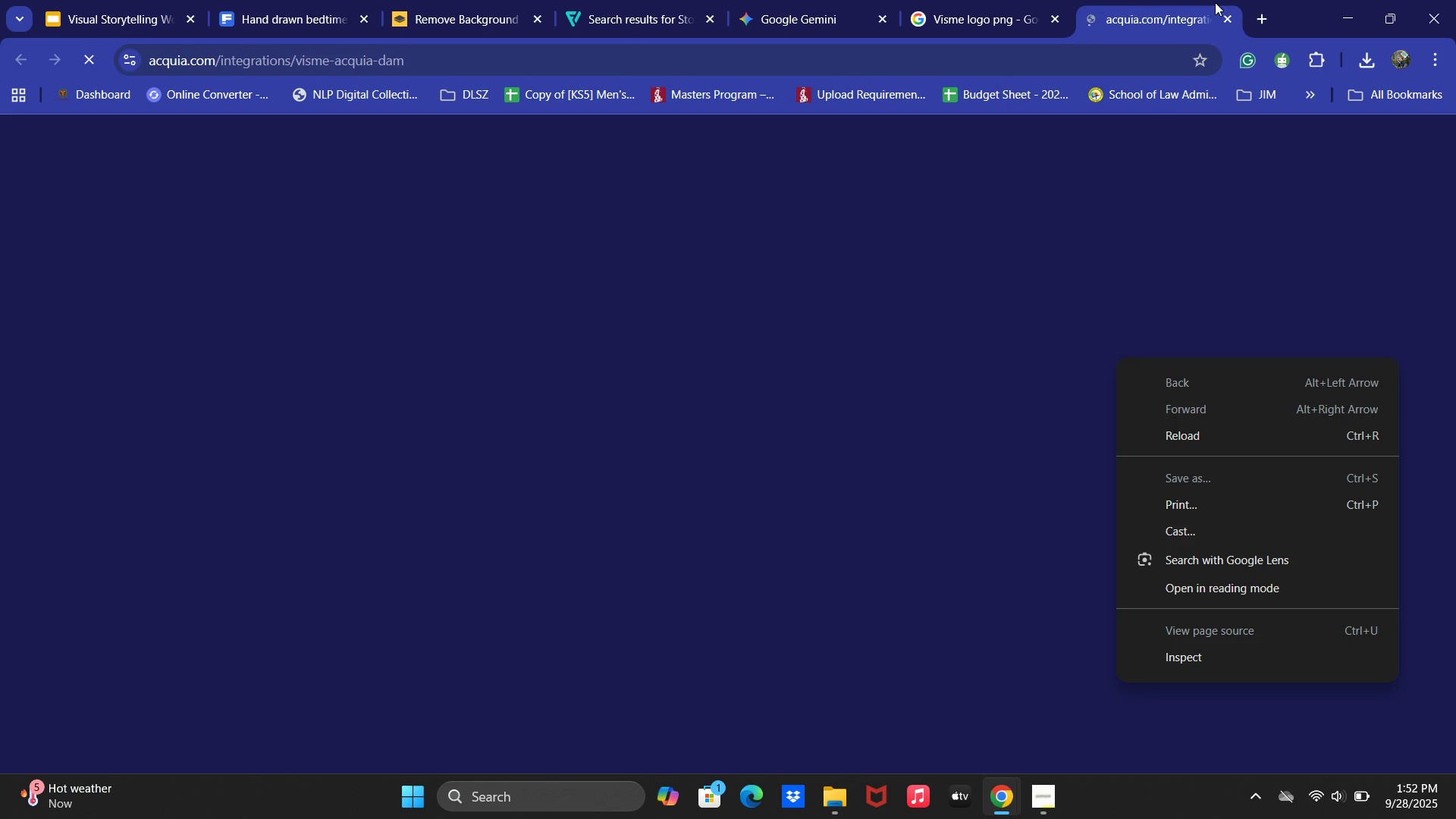 
left_click([1226, 21])
 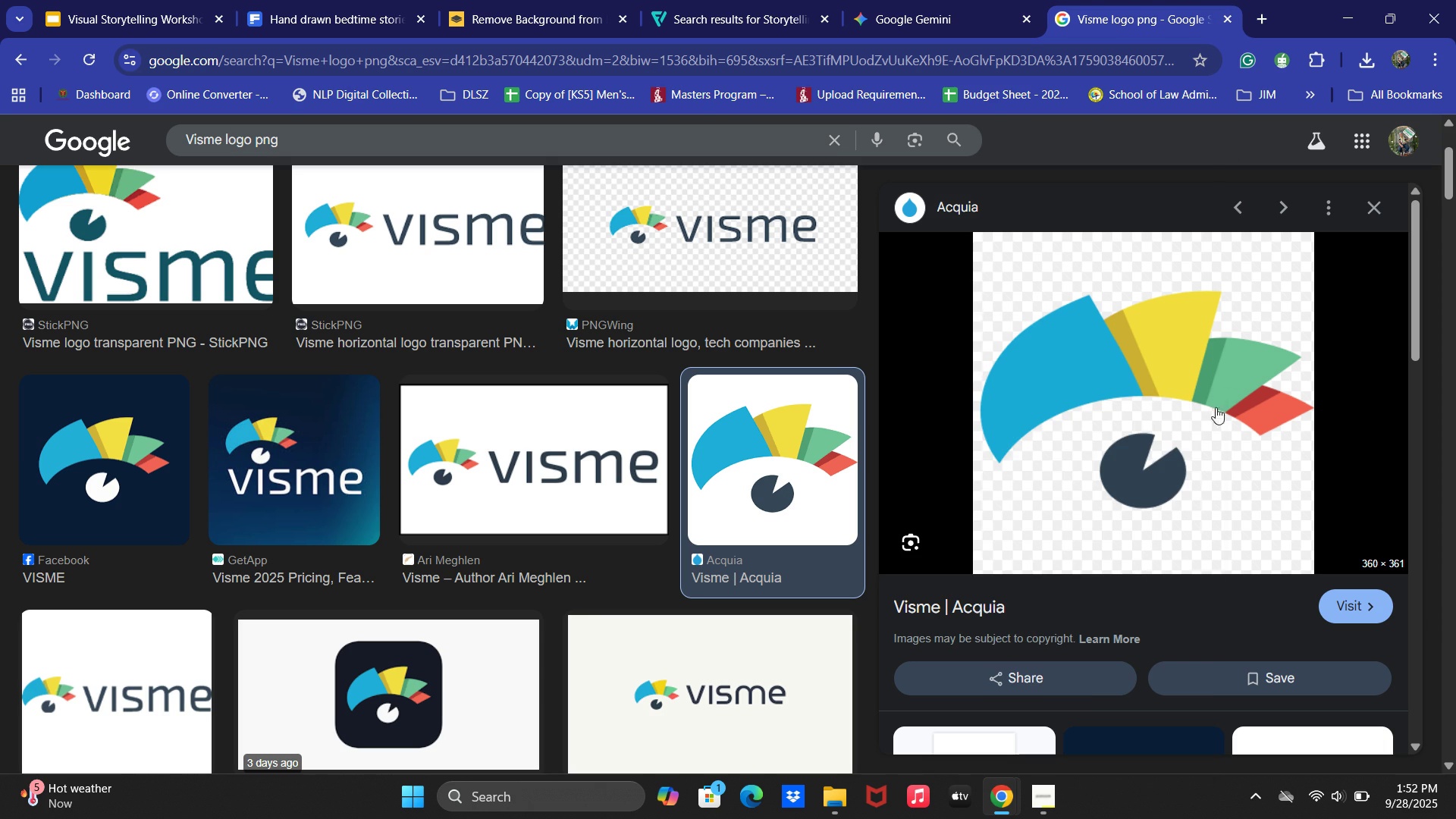 
right_click([1216, 407])
 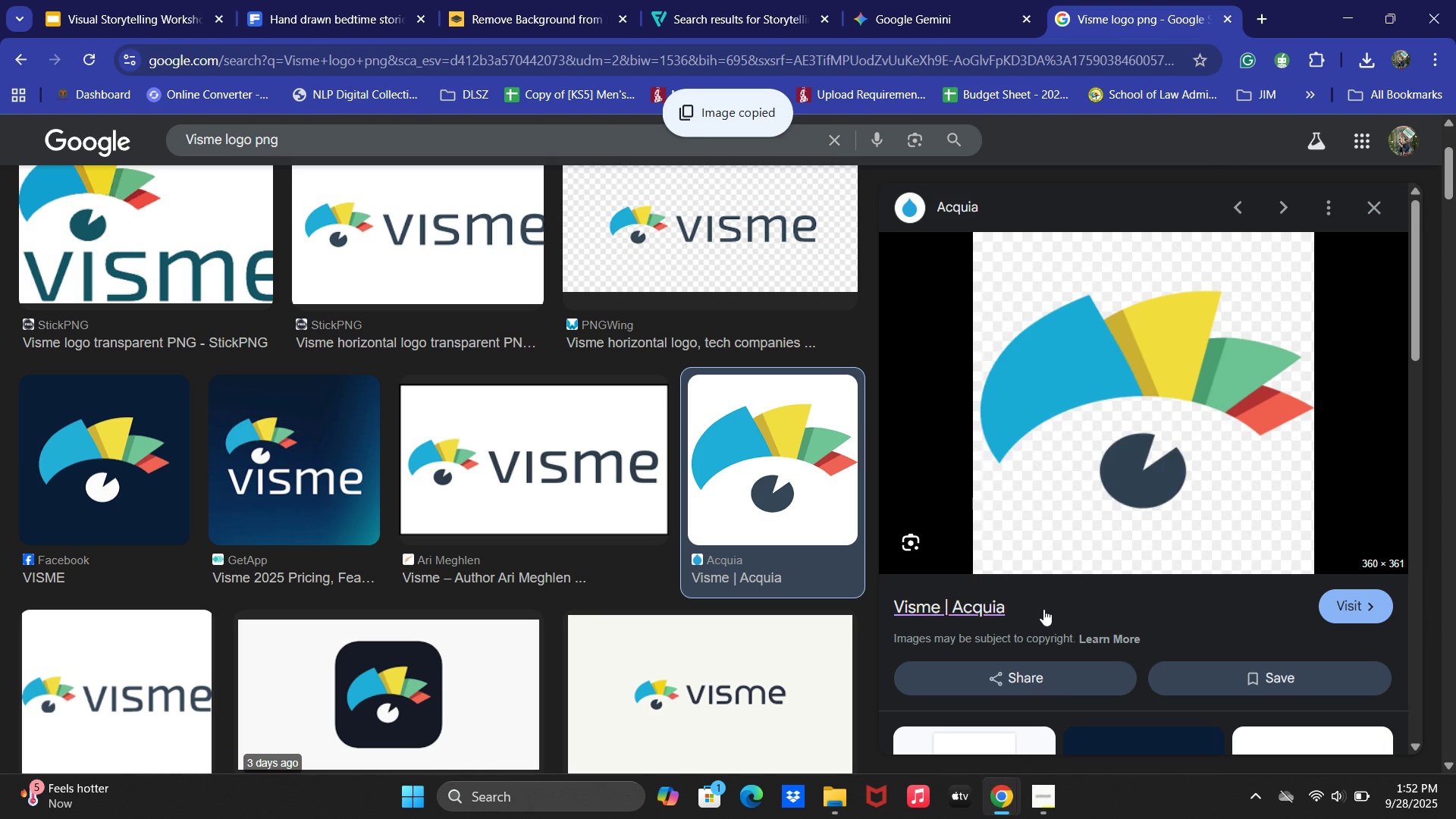 
left_click([75, 0])